 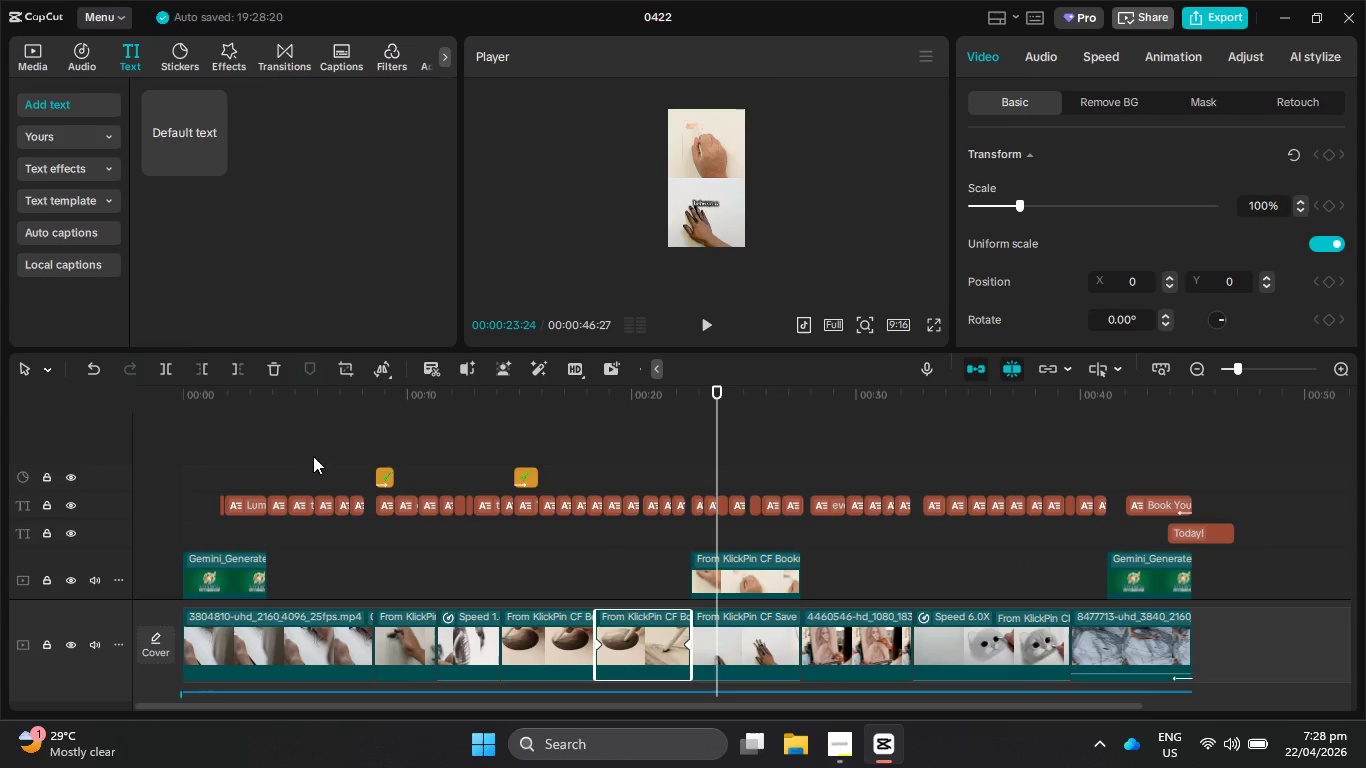 
left_click_drag(start_coordinate=[321, 393], to_coordinate=[303, 398])
 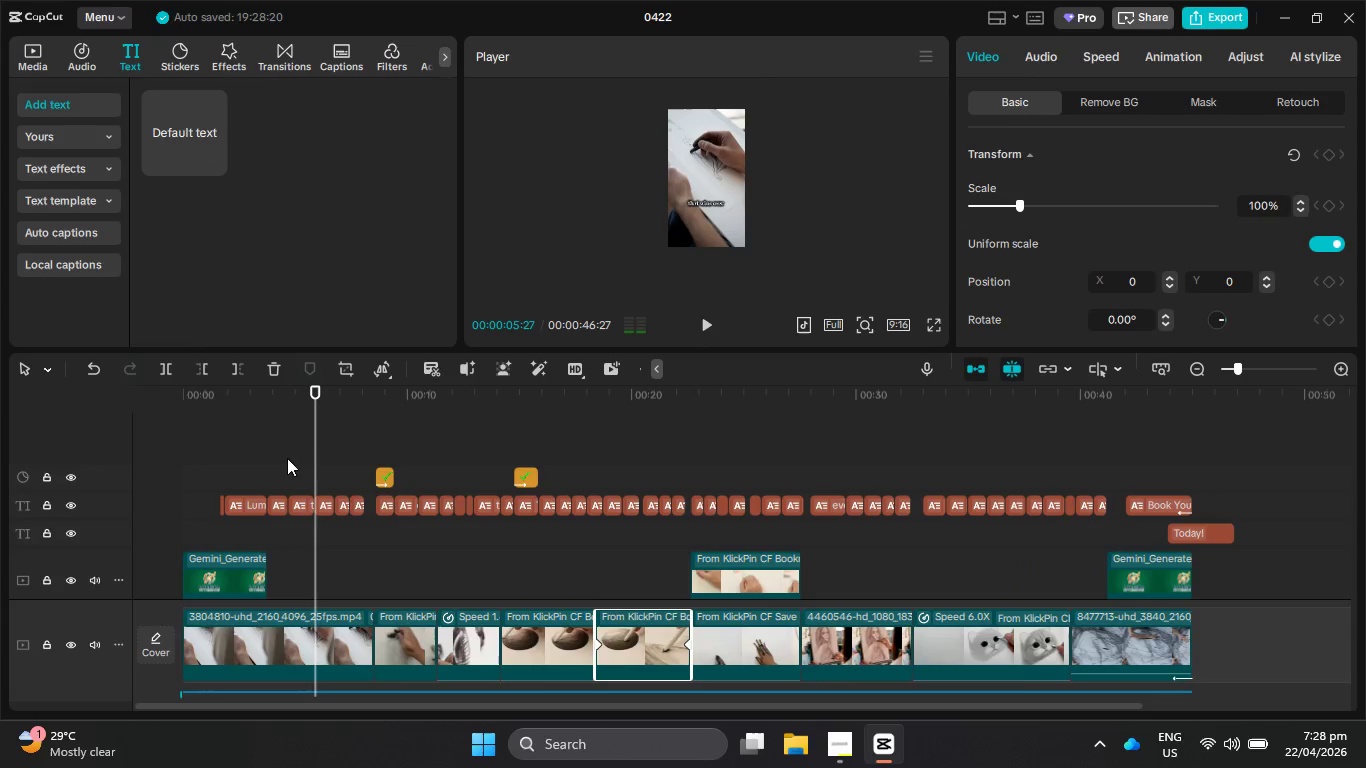 
left_click([353, 642])
 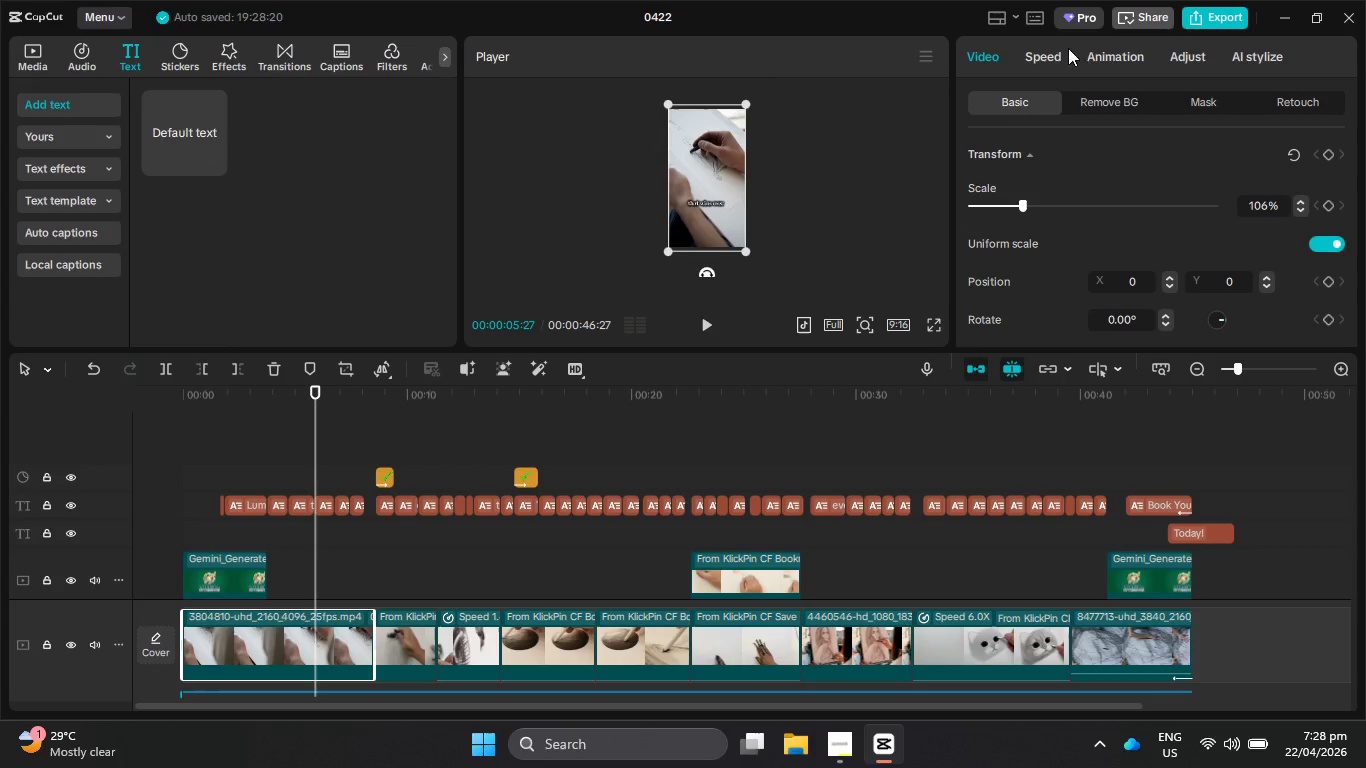 
left_click([1110, 41])
 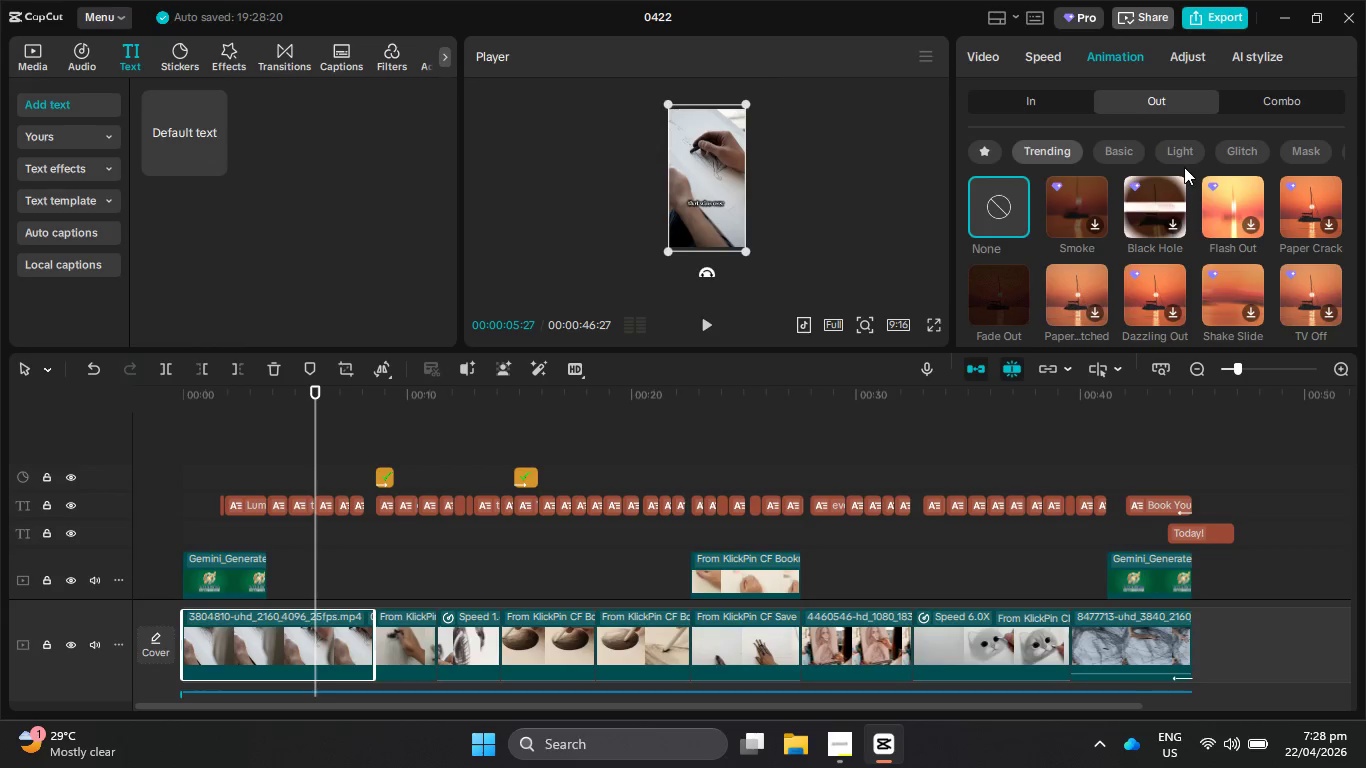 
left_click([1243, 208])
 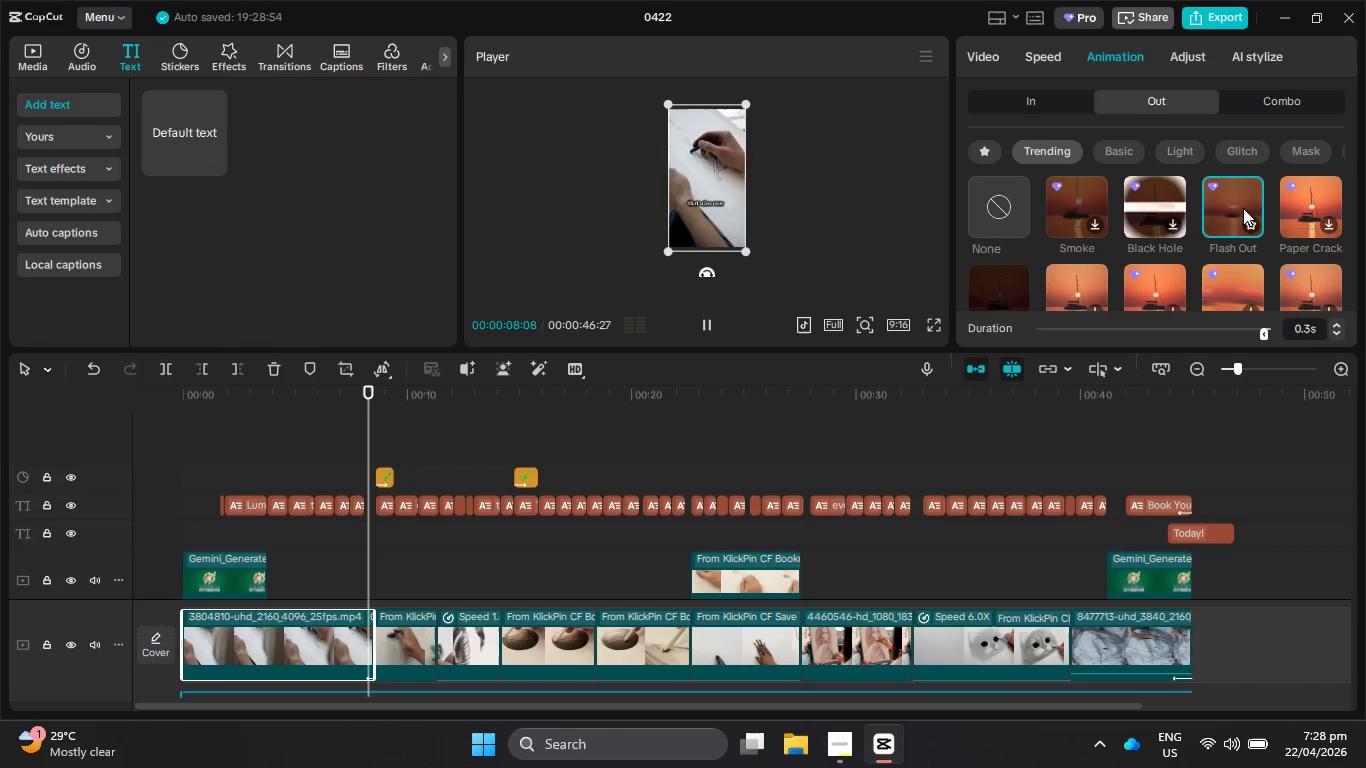 
left_click([1243, 207])
 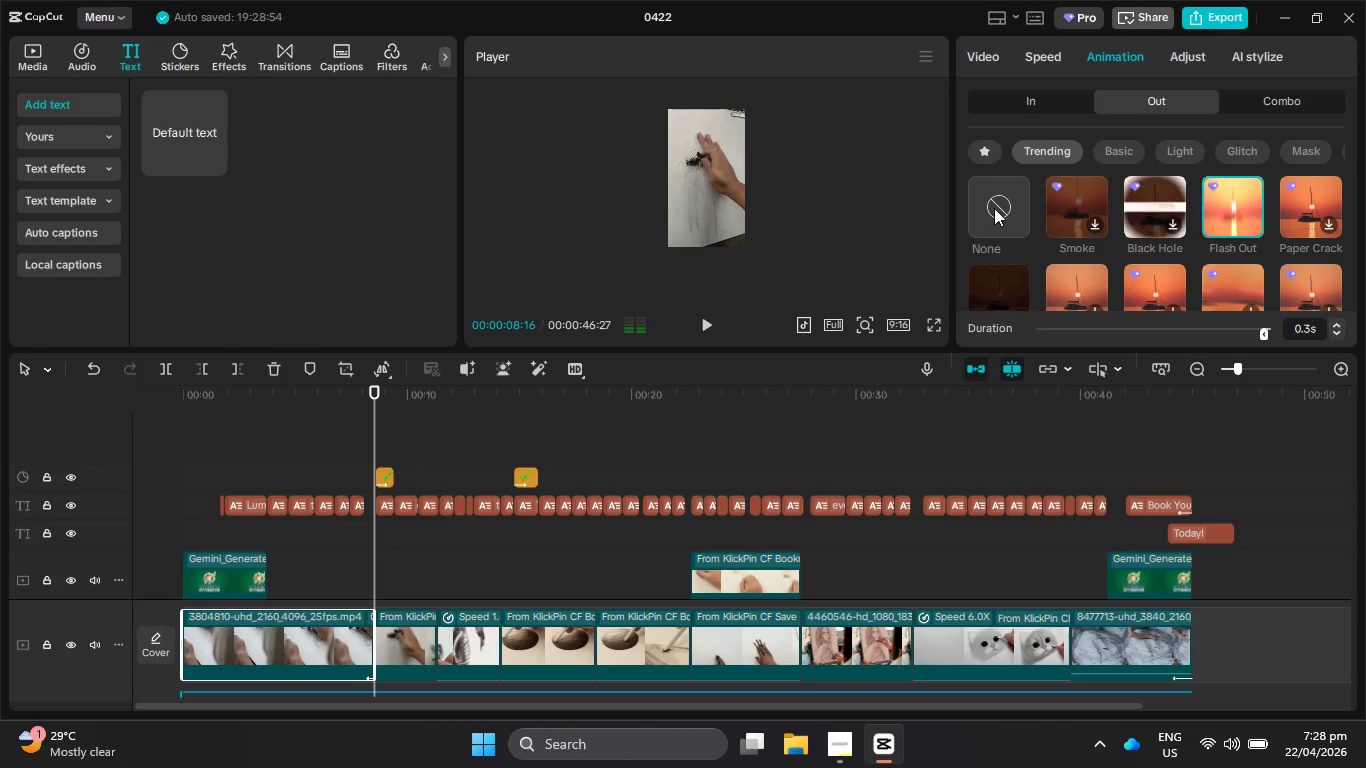 
left_click([994, 208])
 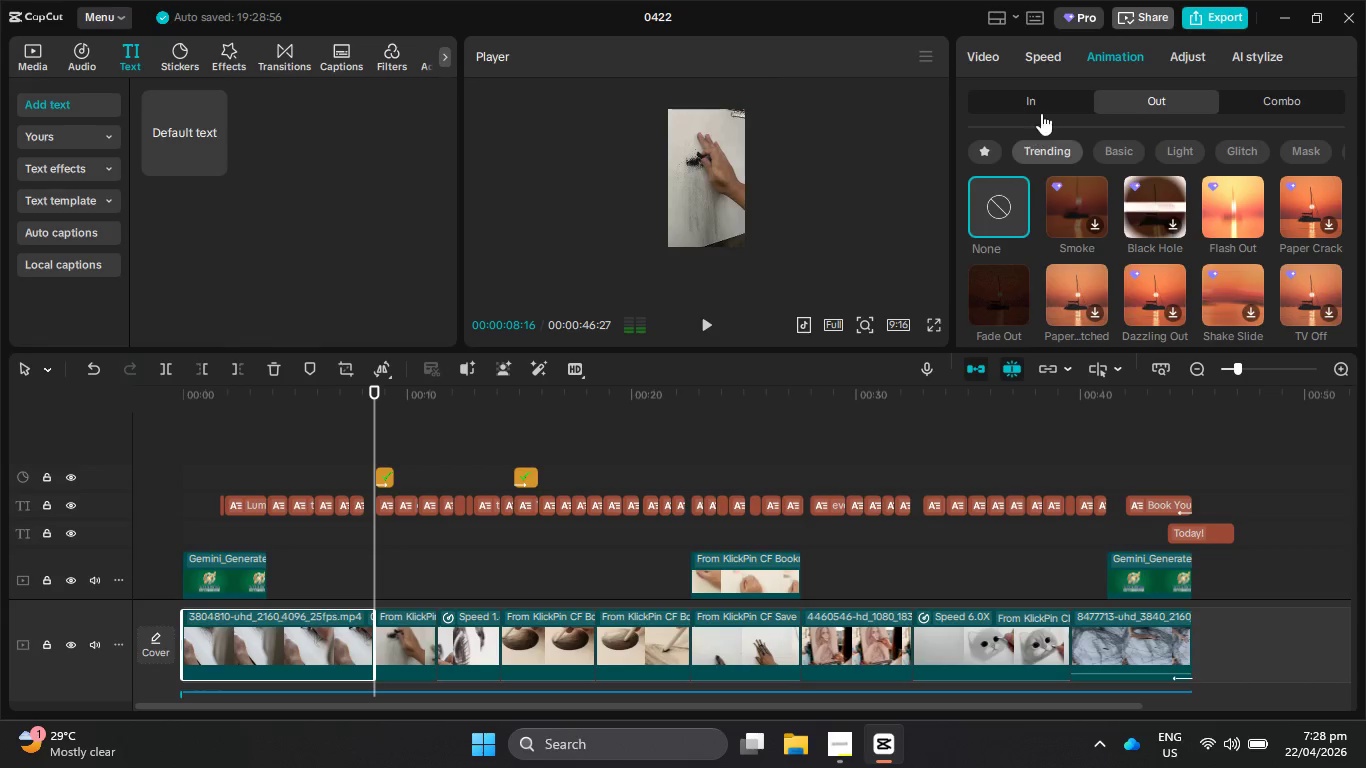 
left_click([1043, 102])
 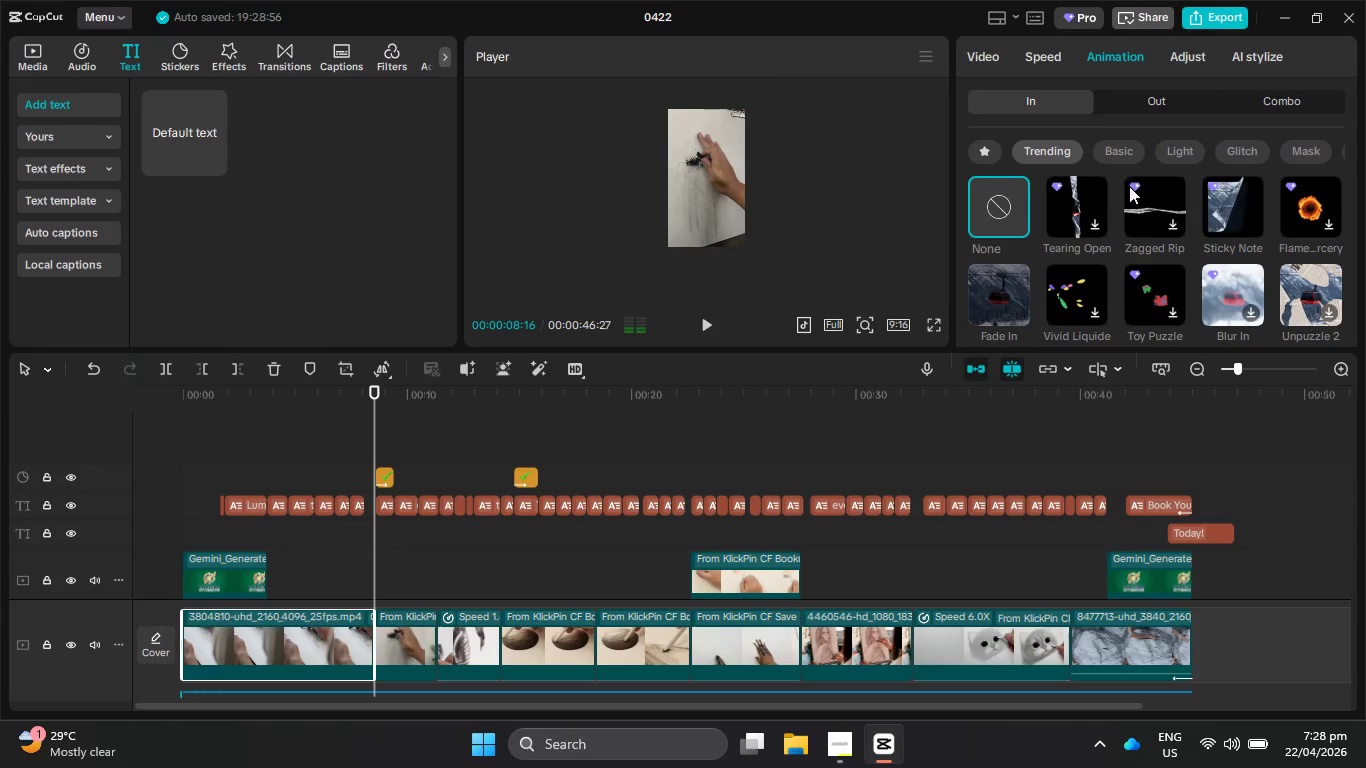 
scroll: coordinate [1177, 232], scroll_direction: down, amount: 2.0
 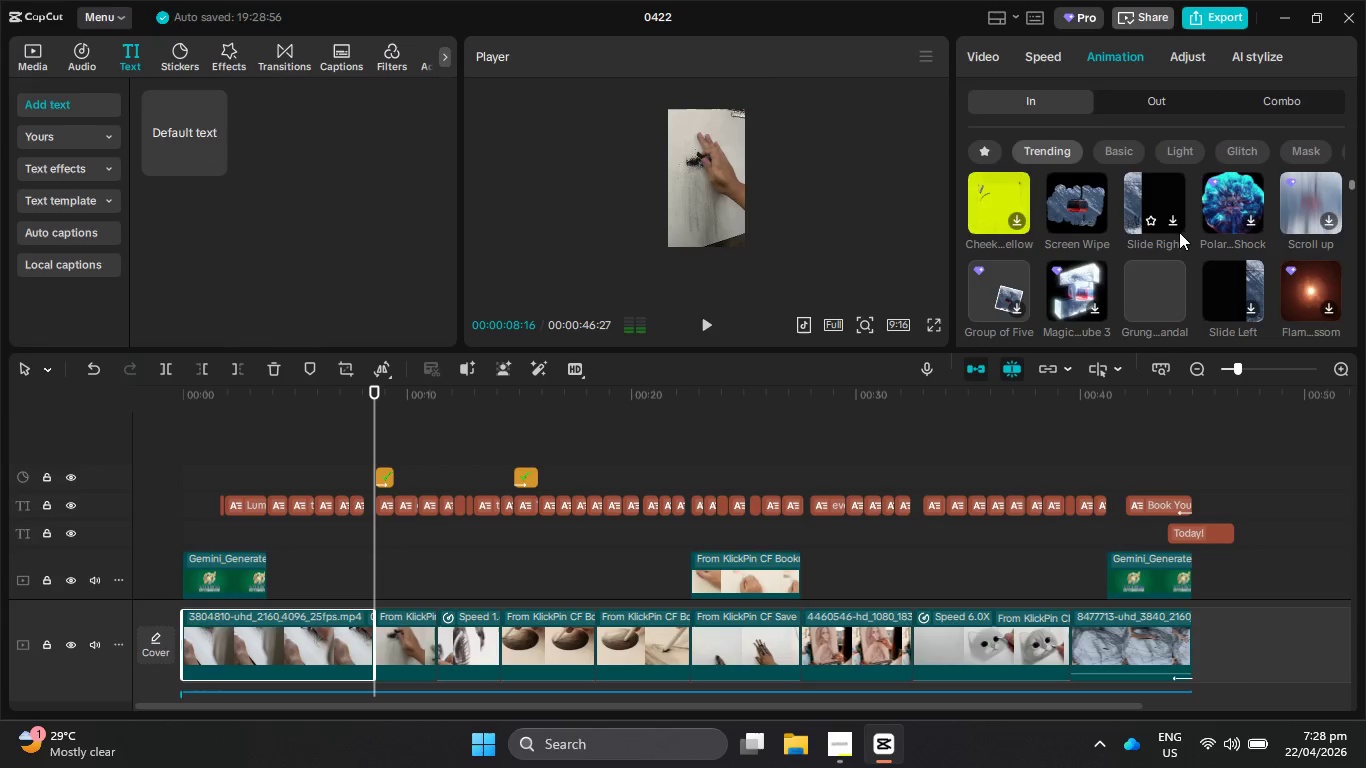 
scroll: coordinate [1237, 221], scroll_direction: none, amount: 0.0
 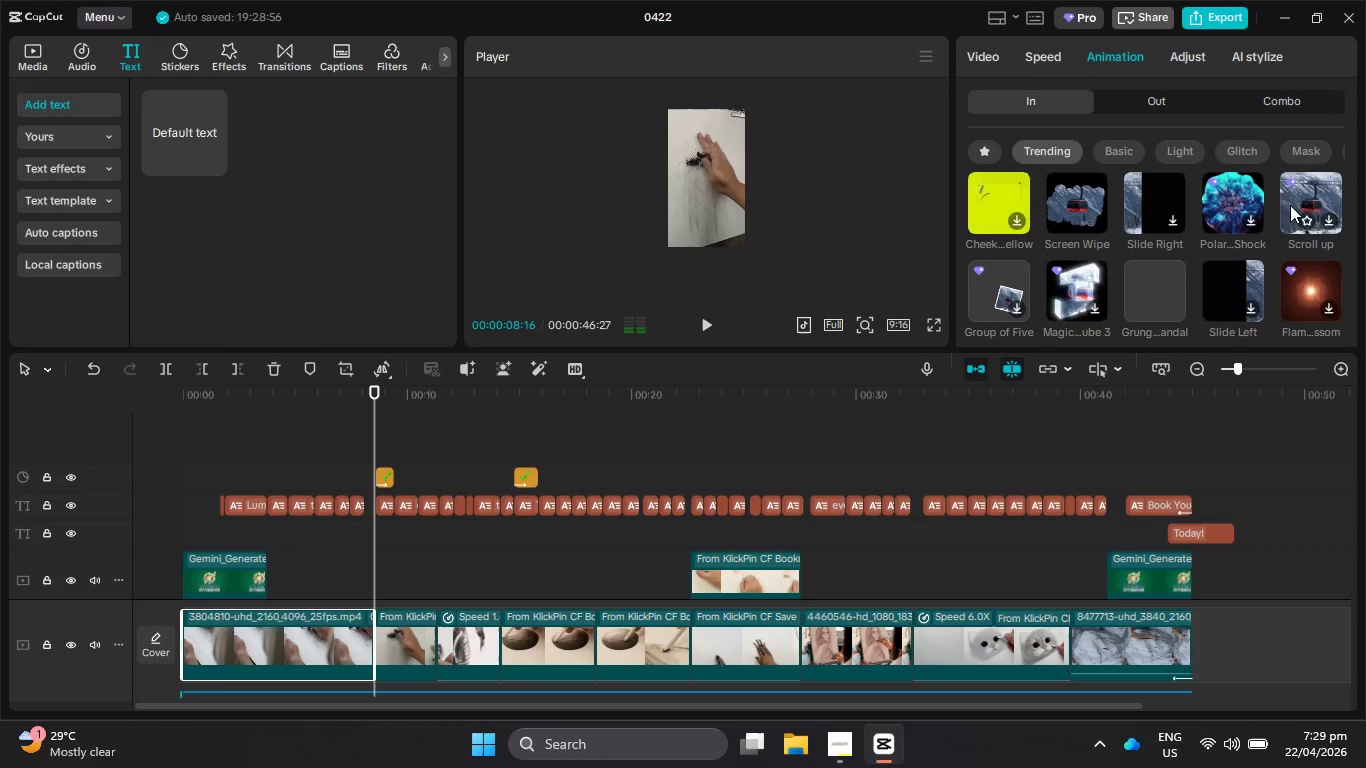 
left_click([1175, 146])
 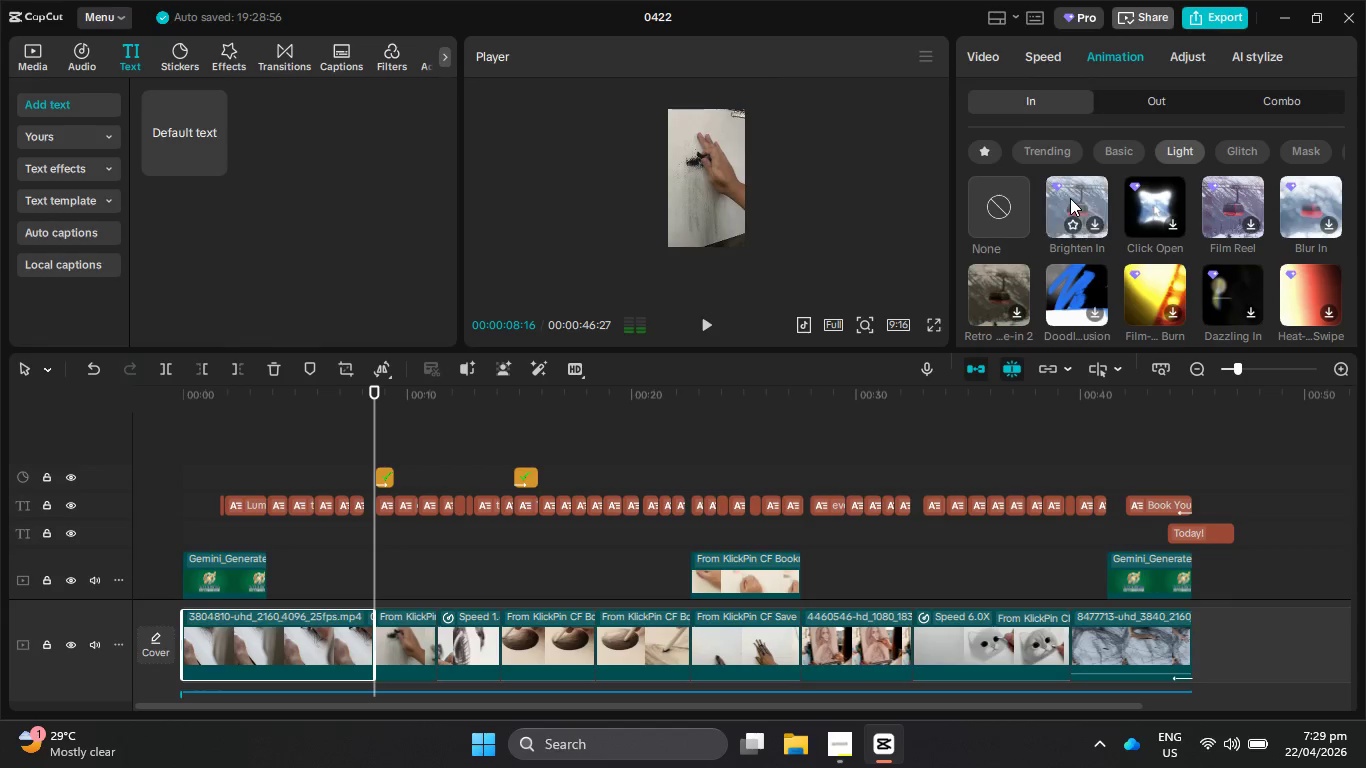 
left_click([1070, 198])
 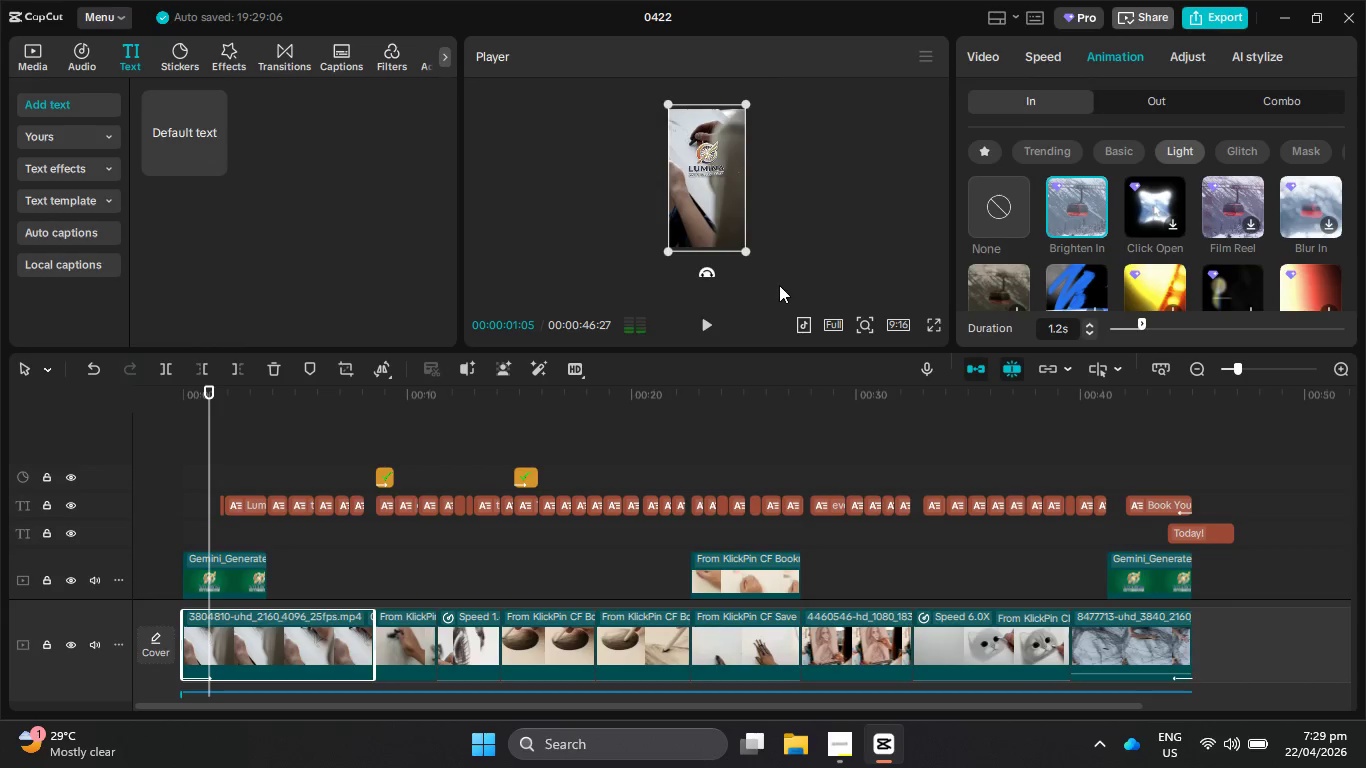 
left_click([706, 328])
 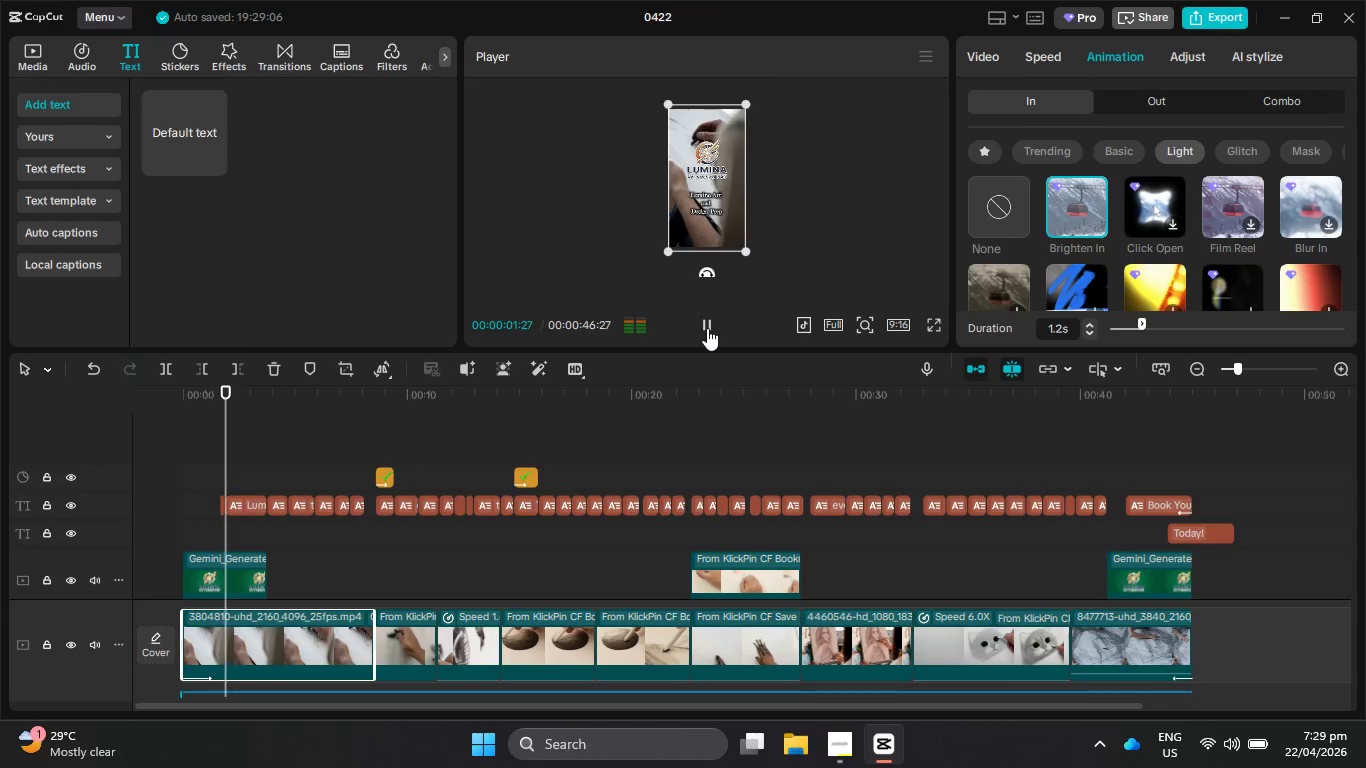 
left_click([707, 328])
 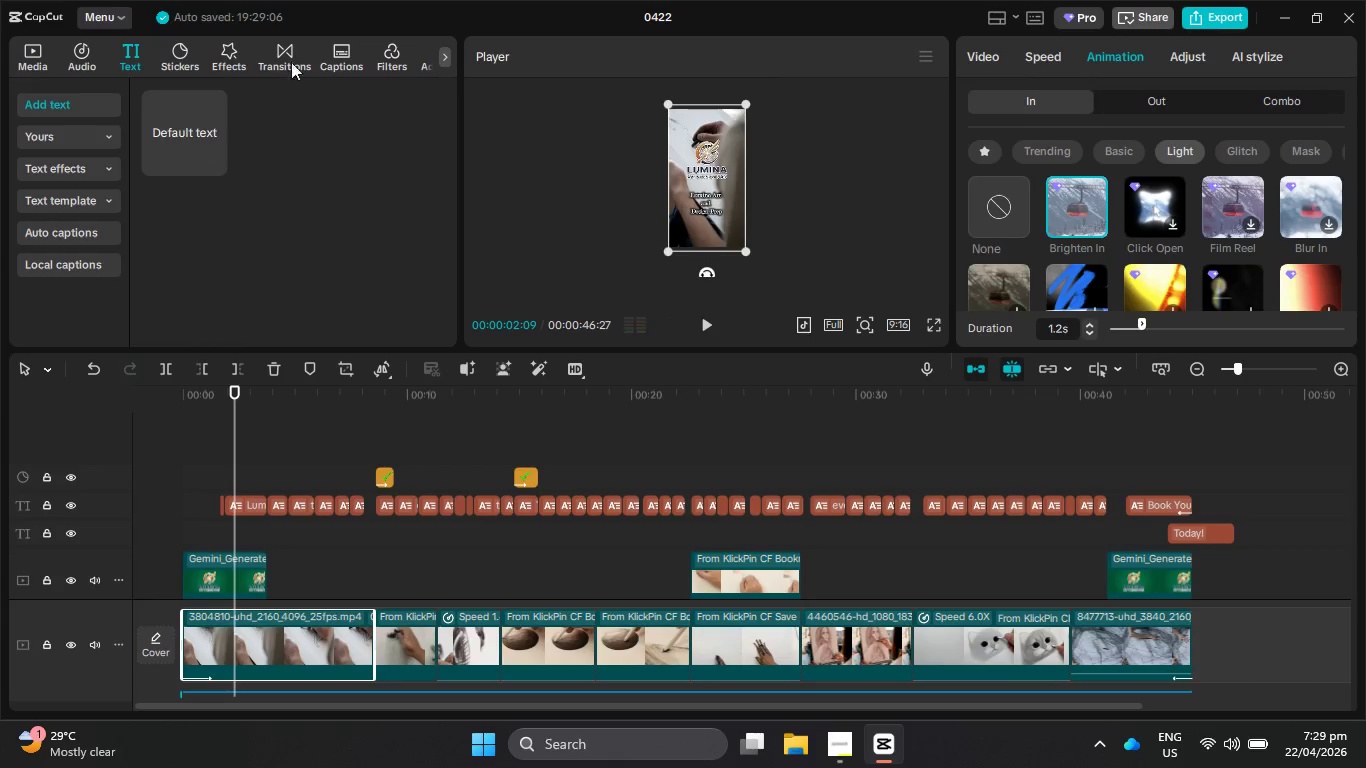 
left_click([279, 48])
 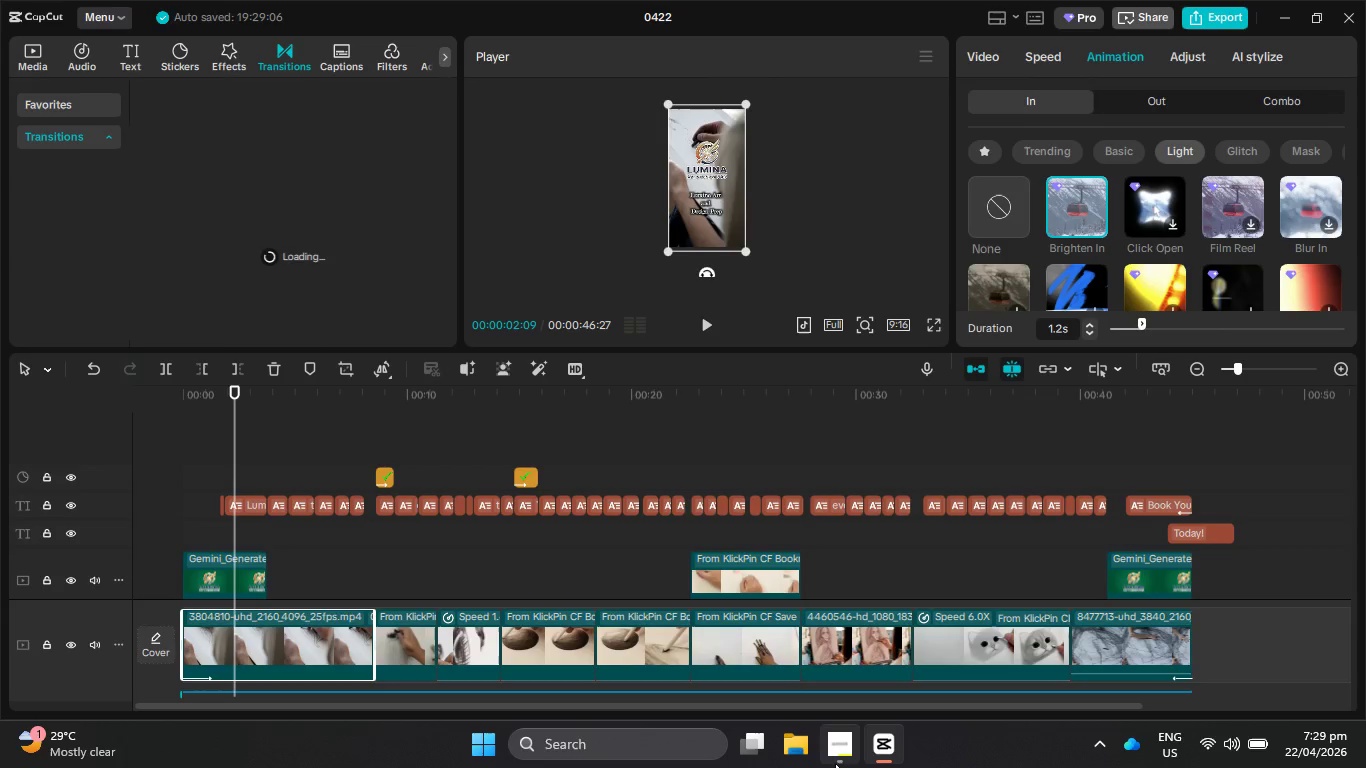 
left_click([838, 758])